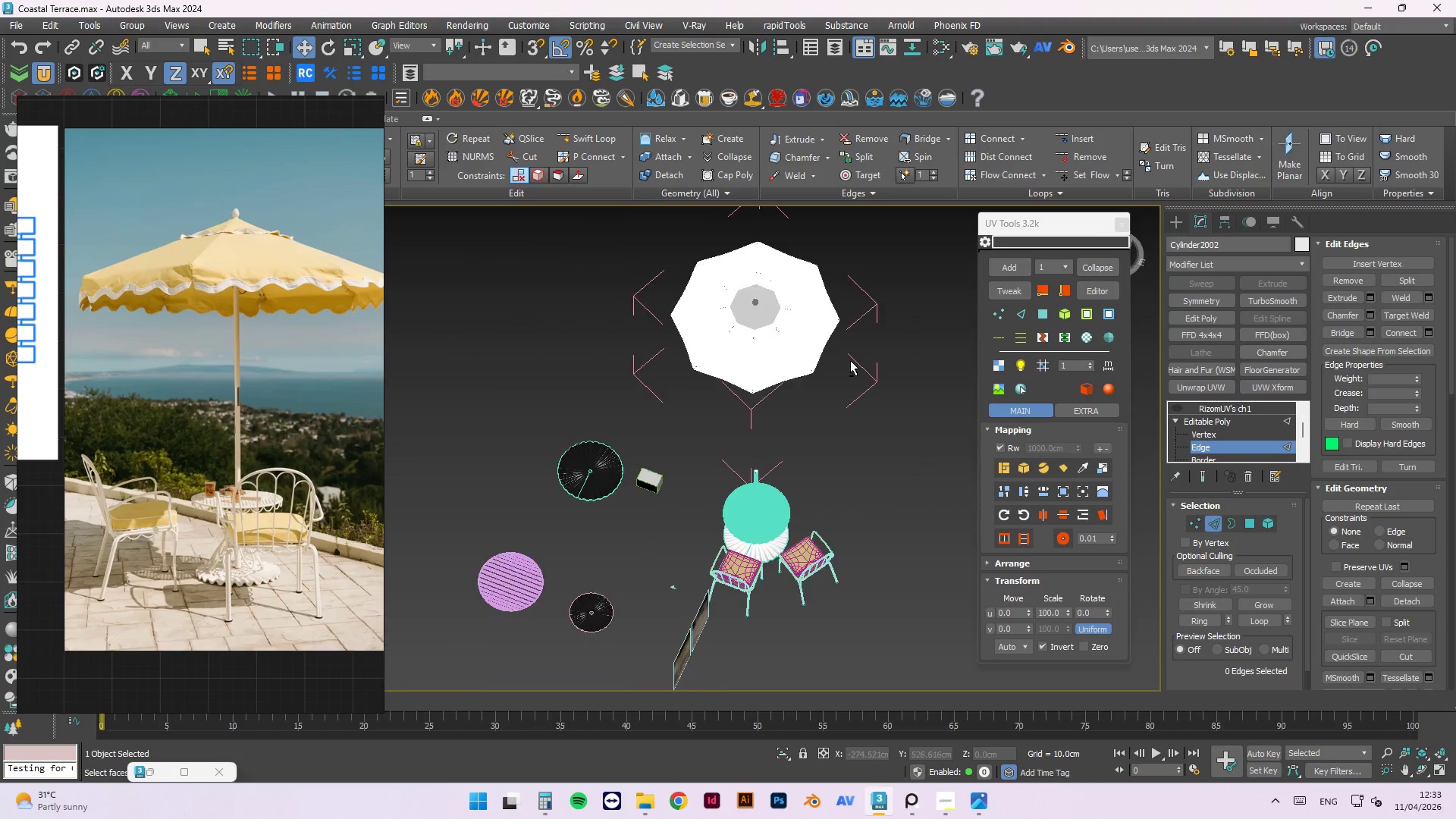 
hold_key(key=AltLeft, duration=0.75)
 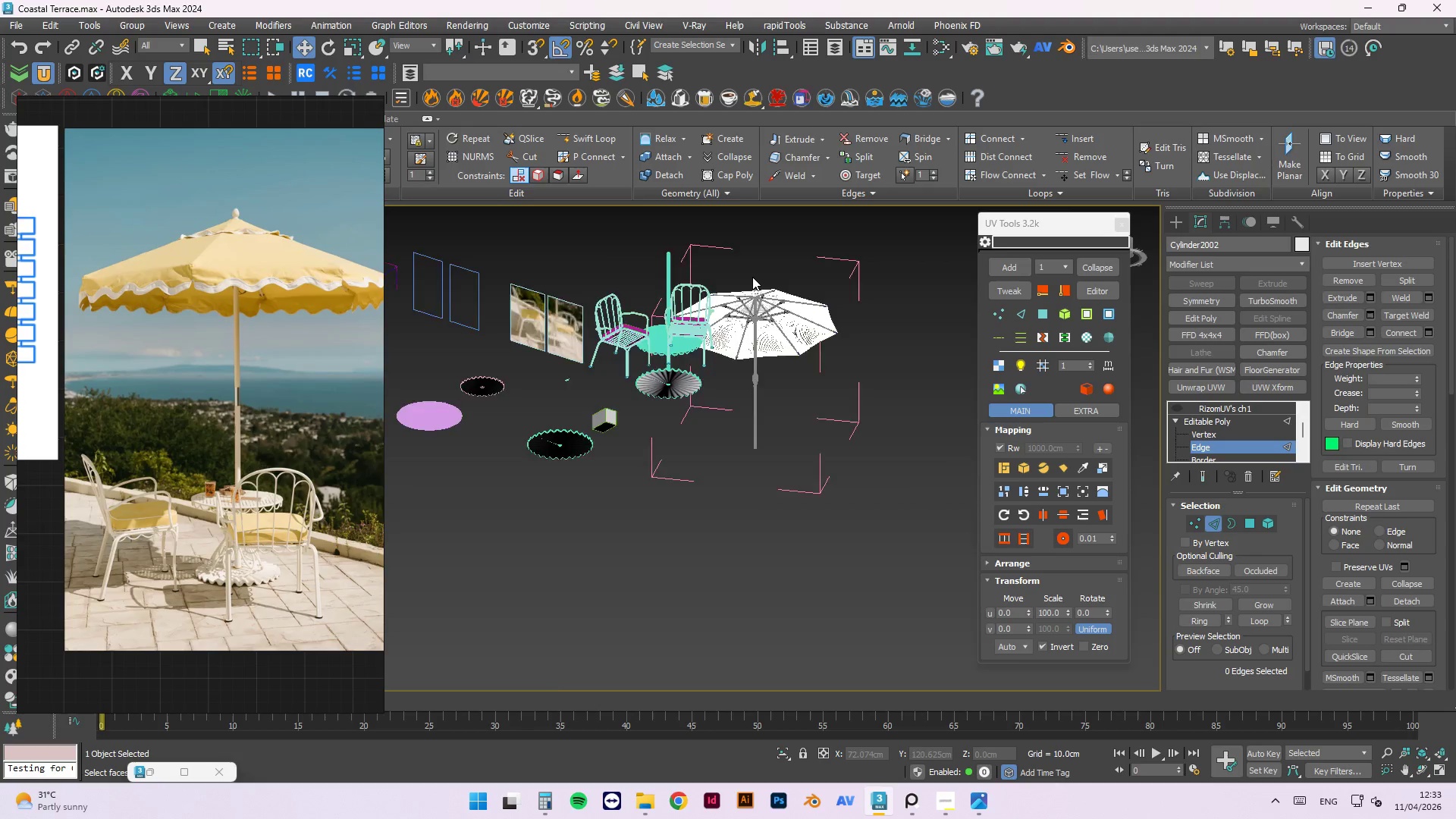 
scroll: coordinate [850, 283], scroll_direction: down, amount: 3.0
 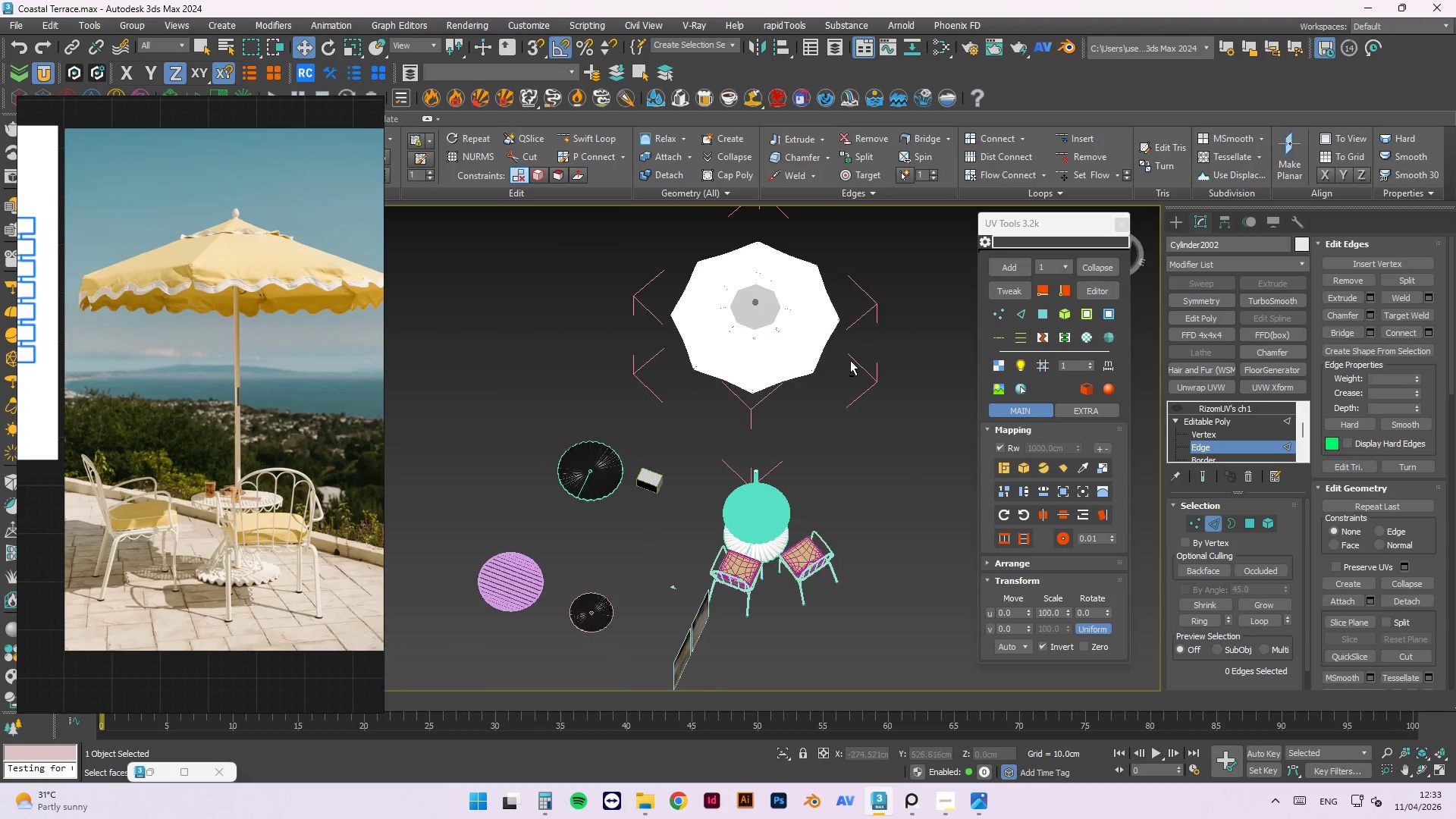 
left_click([727, 294])
 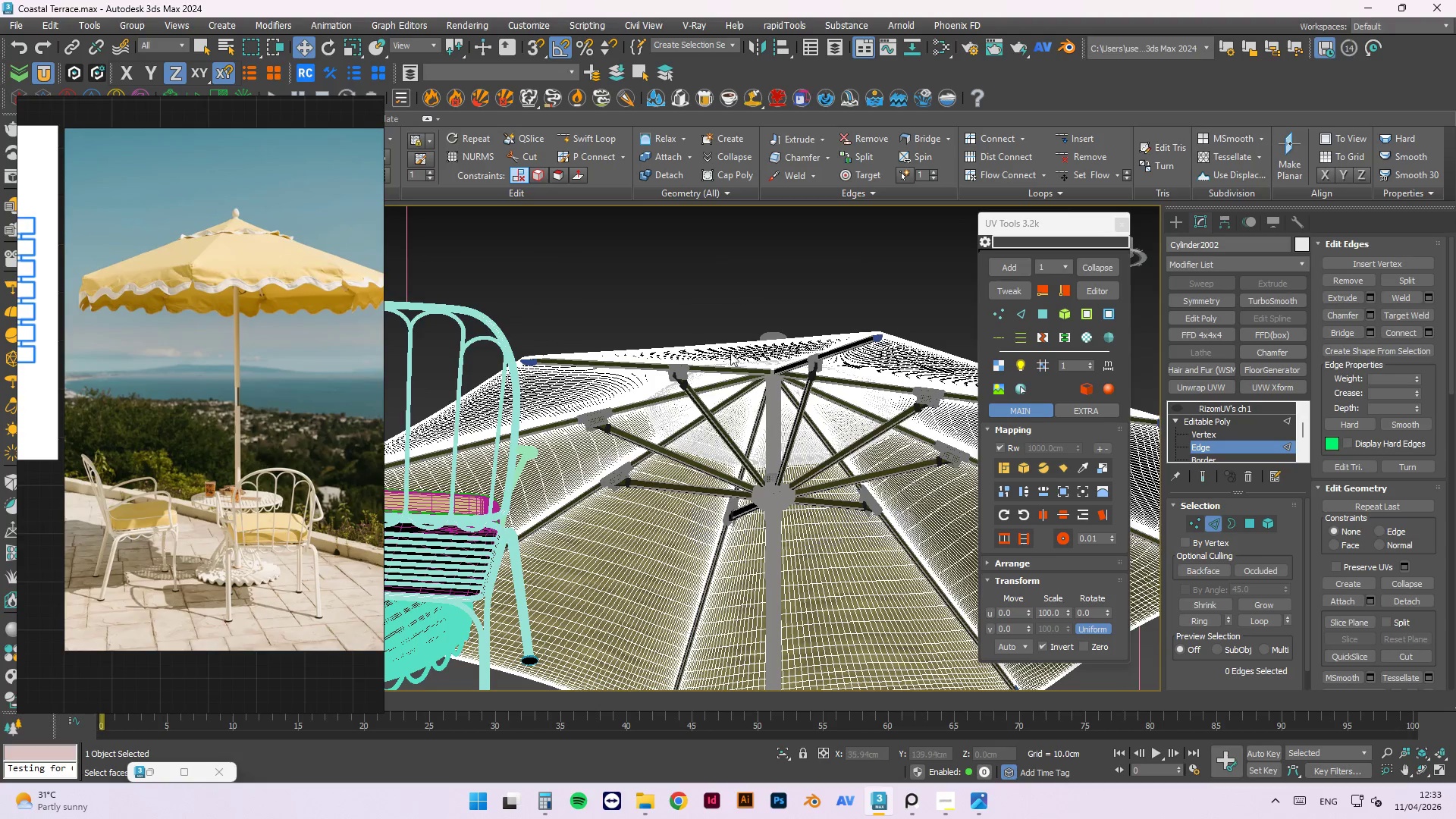 
scroll: coordinate [720, 354], scroll_direction: up, amount: 10.0
 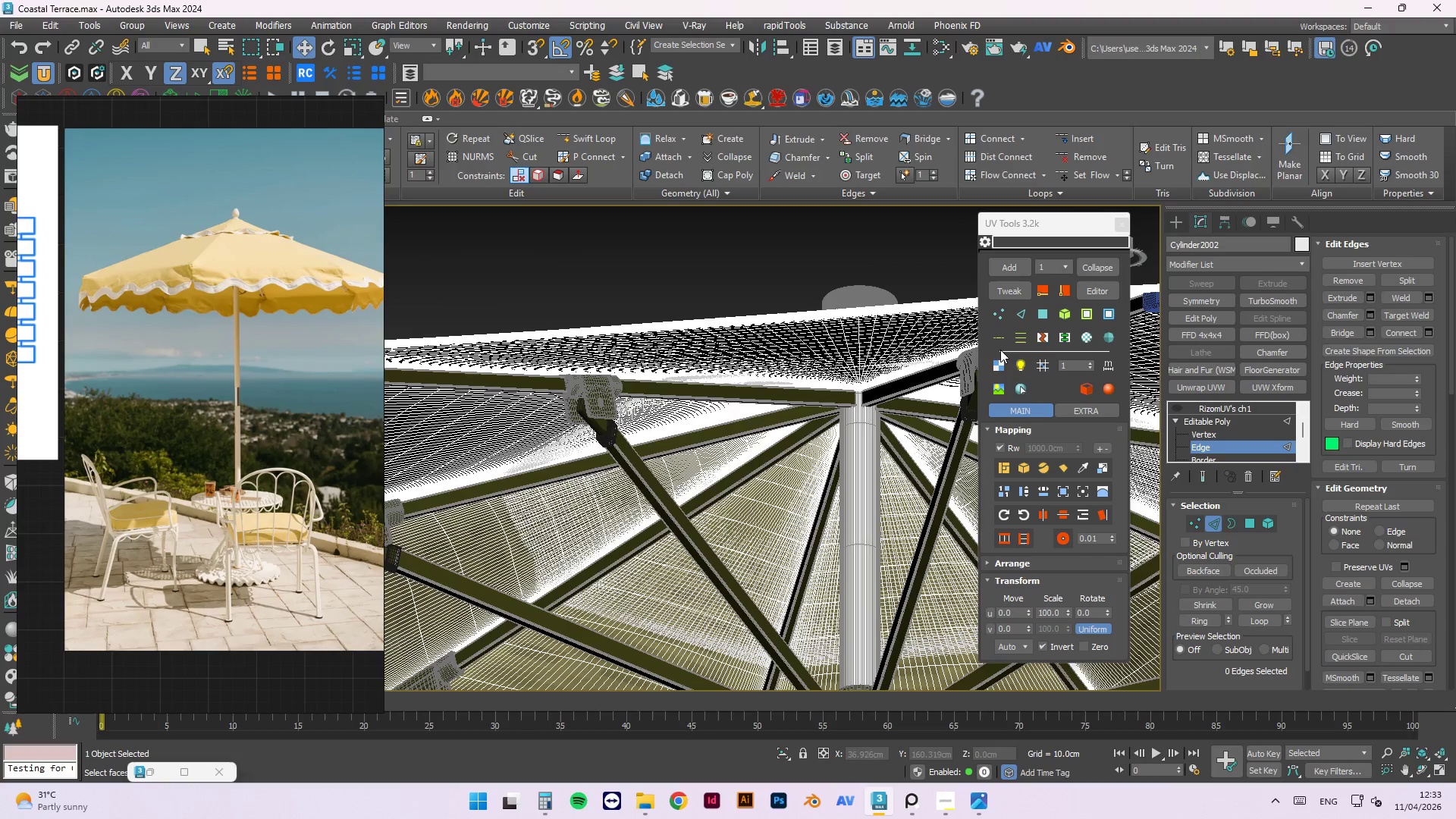 
hold_key(key=AltLeft, duration=1.06)
 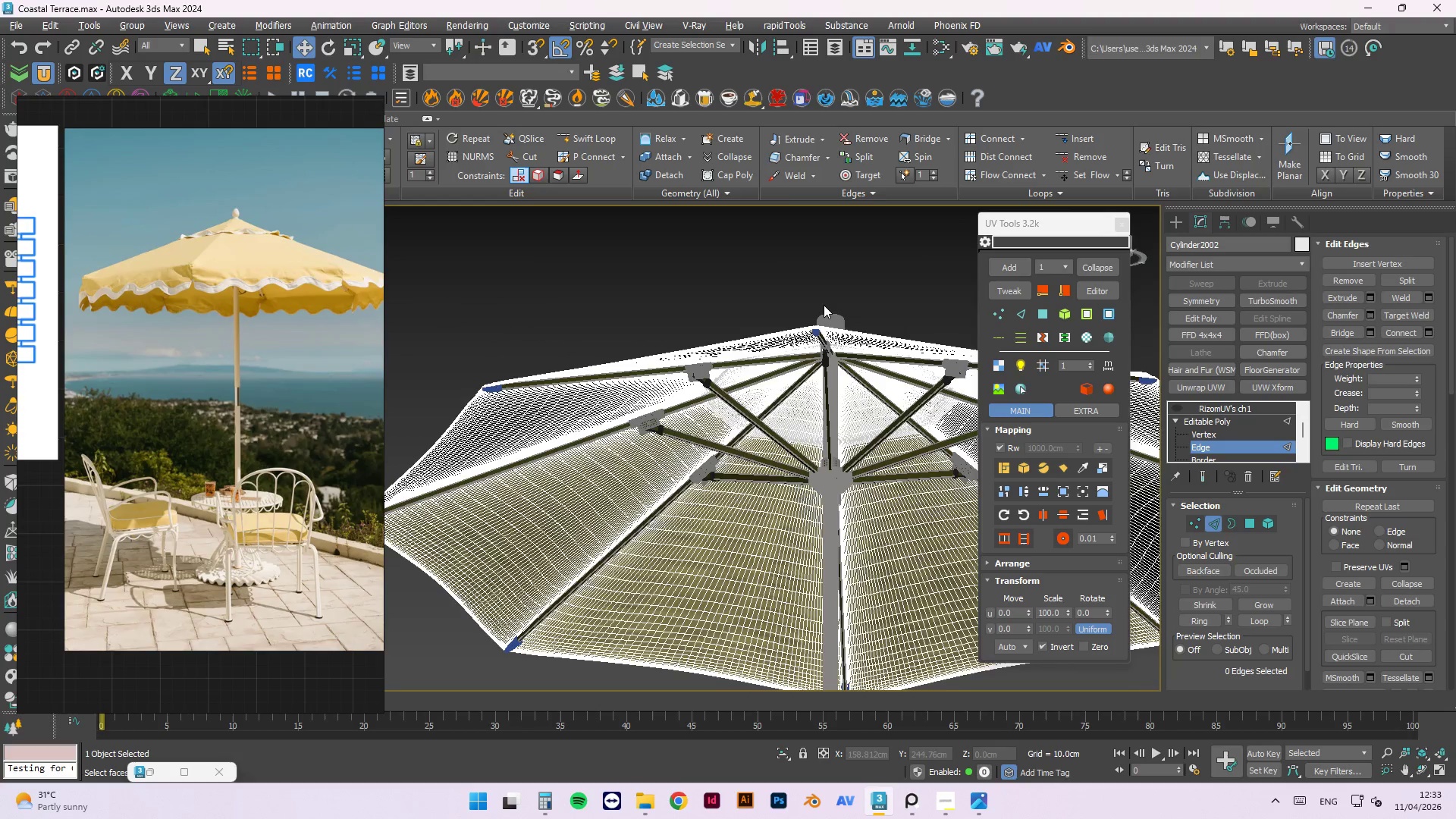 
scroll: coordinate [814, 331], scroll_direction: down, amount: 3.0
 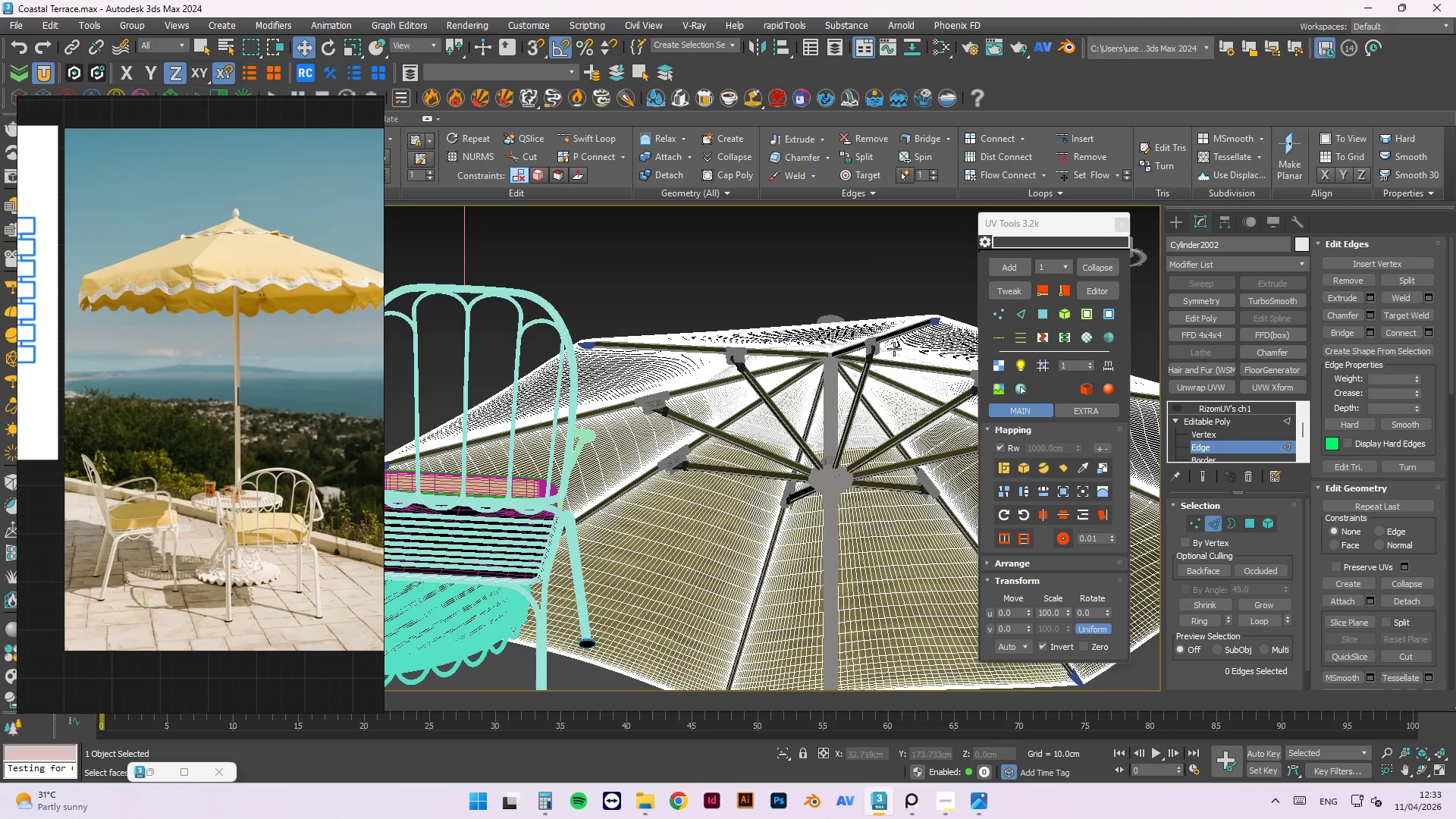 
key(F4)
 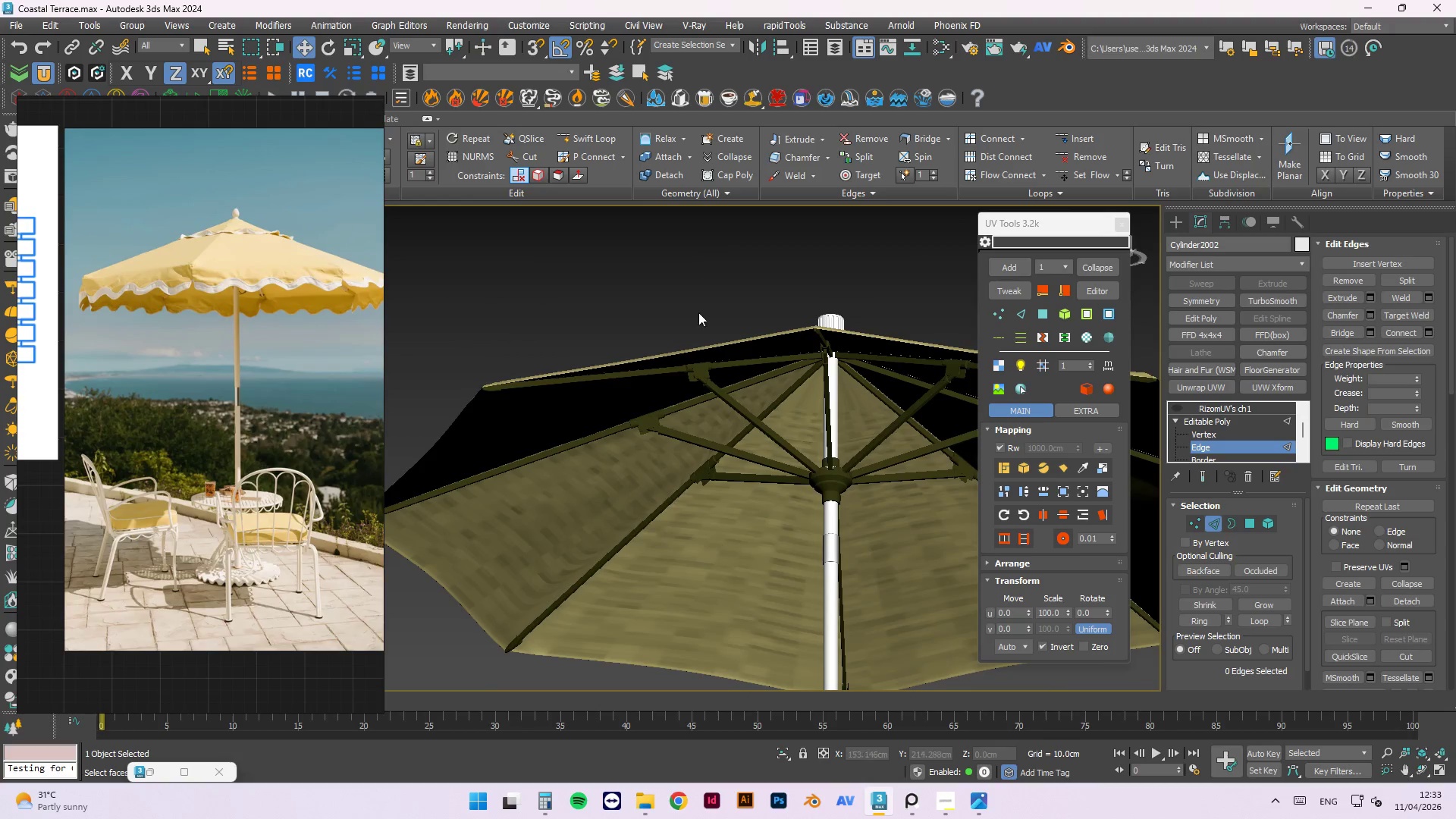 
scroll: coordinate [635, 425], scroll_direction: up, amount: 5.0
 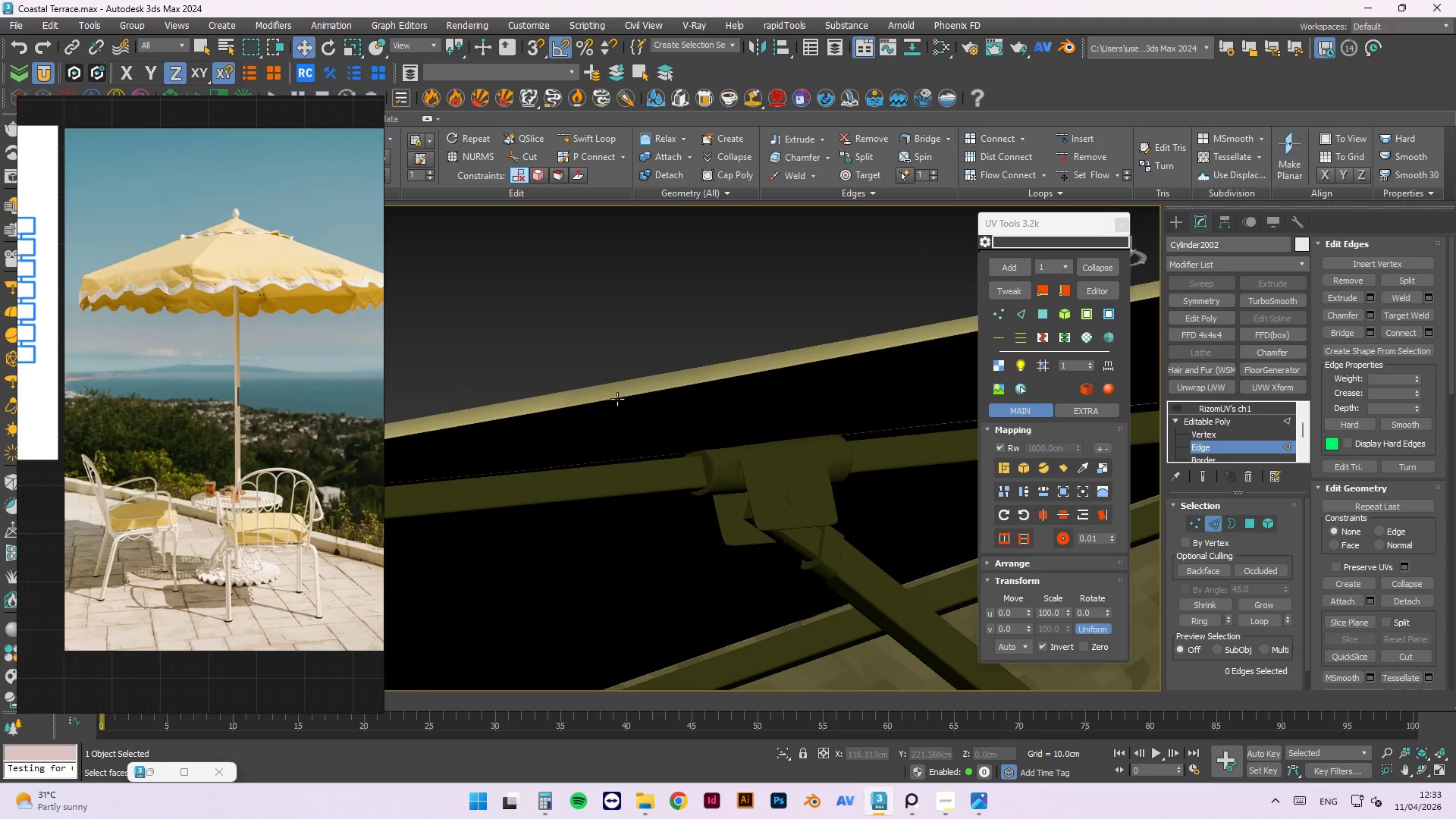 
hold_key(key=AltLeft, duration=1.24)
 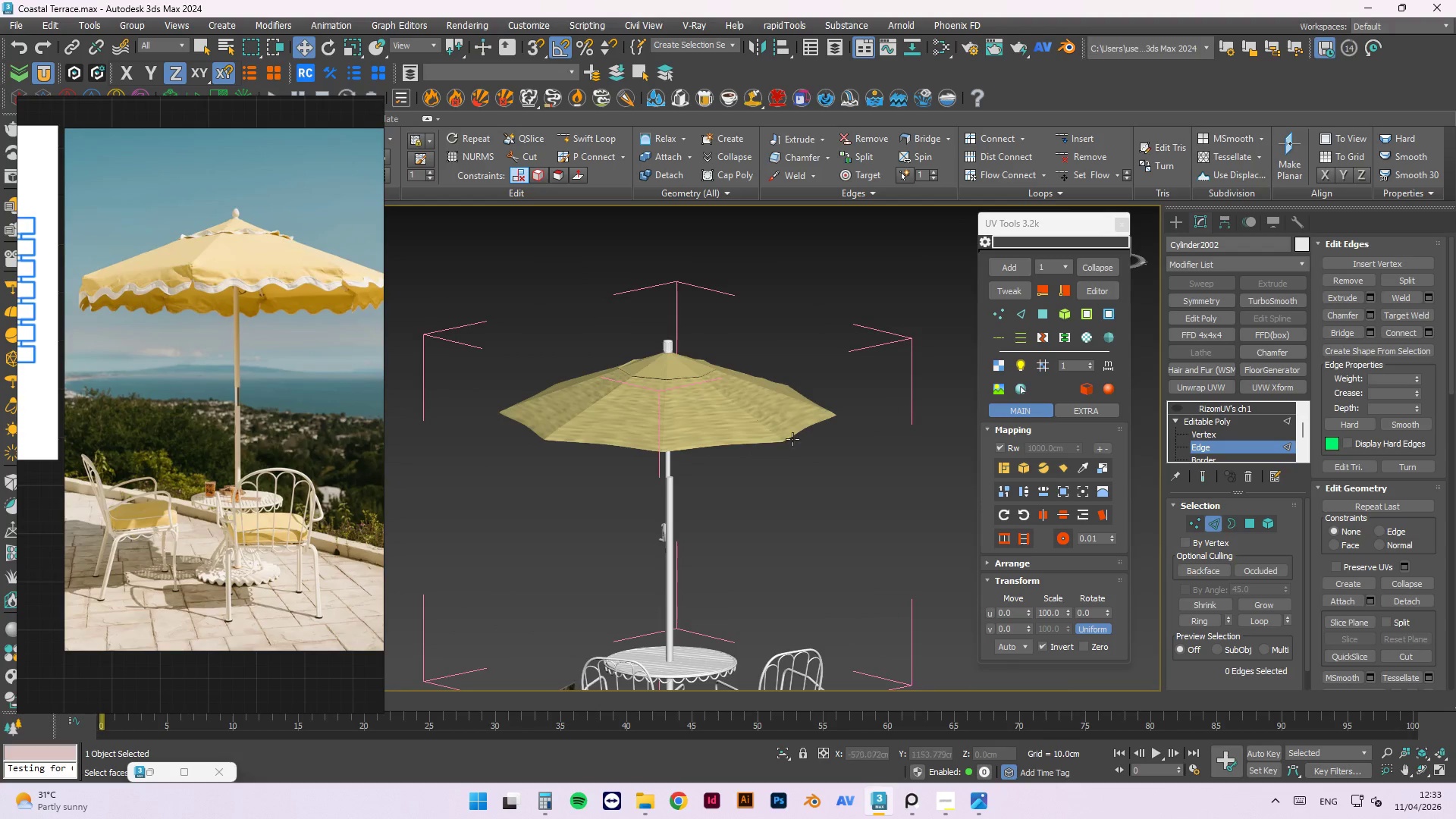 
scroll: coordinate [612, 350], scroll_direction: down, amount: 8.0
 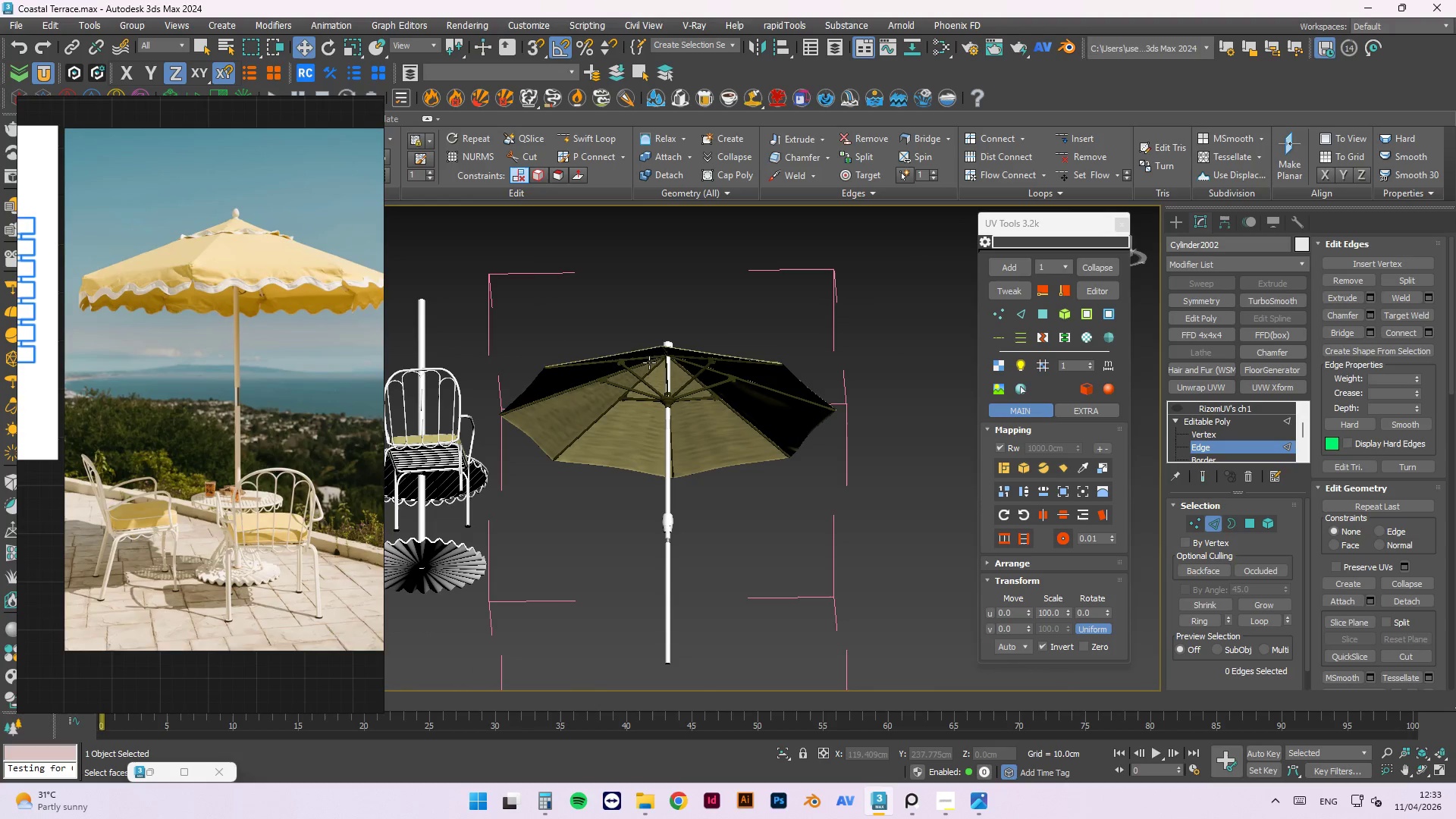 
scroll: coordinate [795, 468], scroll_direction: up, amount: 8.0
 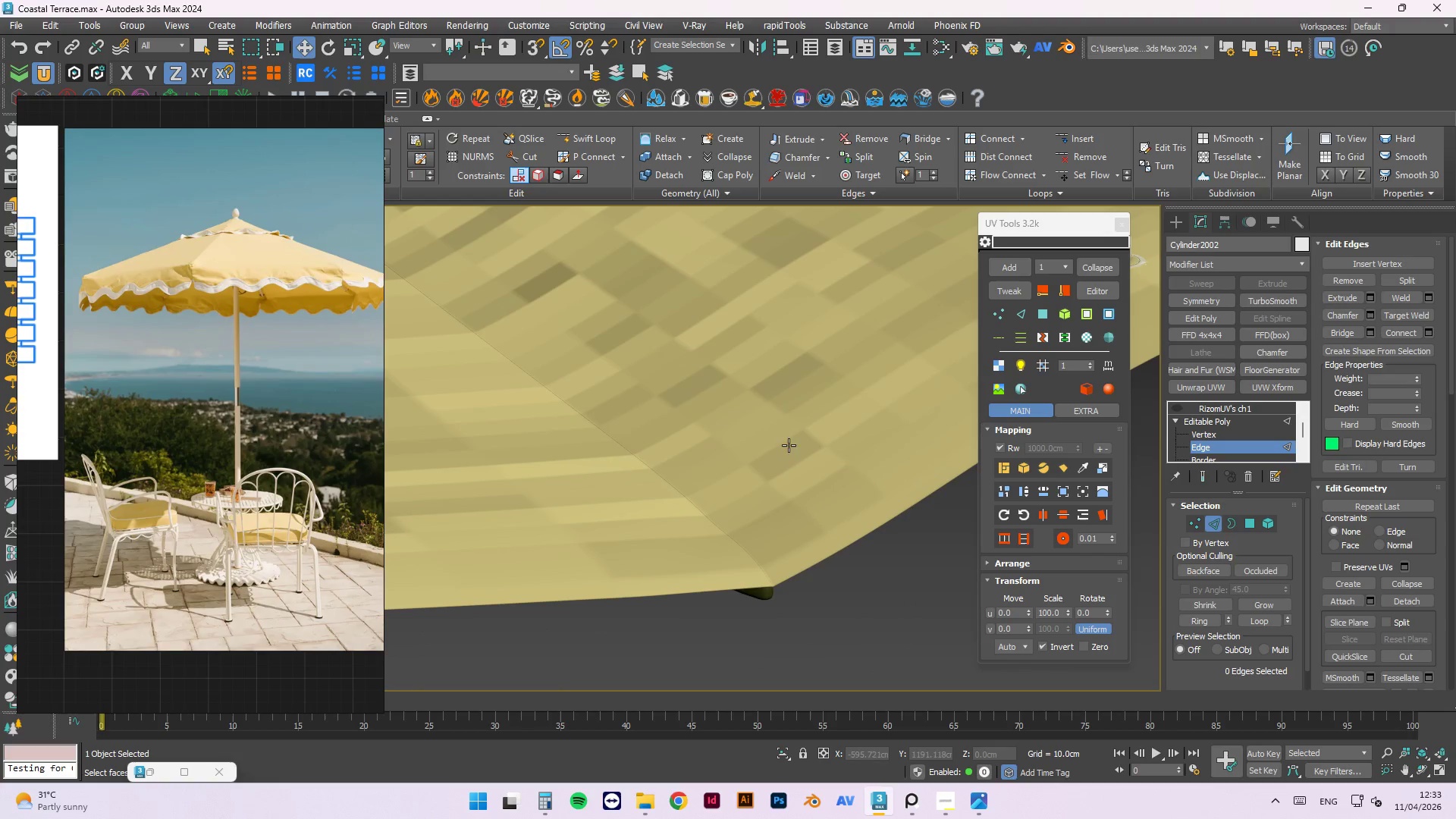 
scroll: coordinate [770, 423], scroll_direction: down, amount: 8.0
 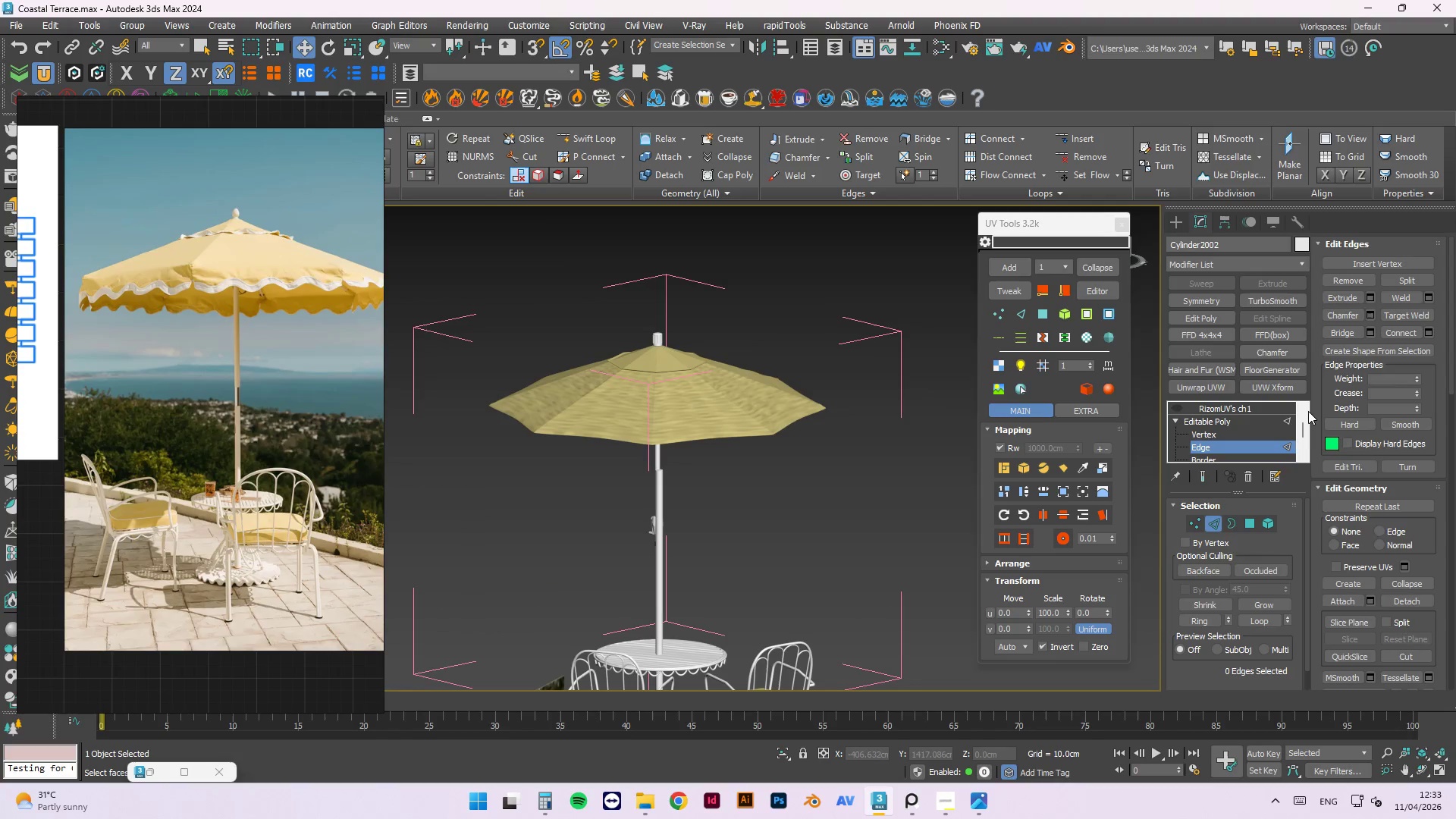 
left_click([1291, 419])